 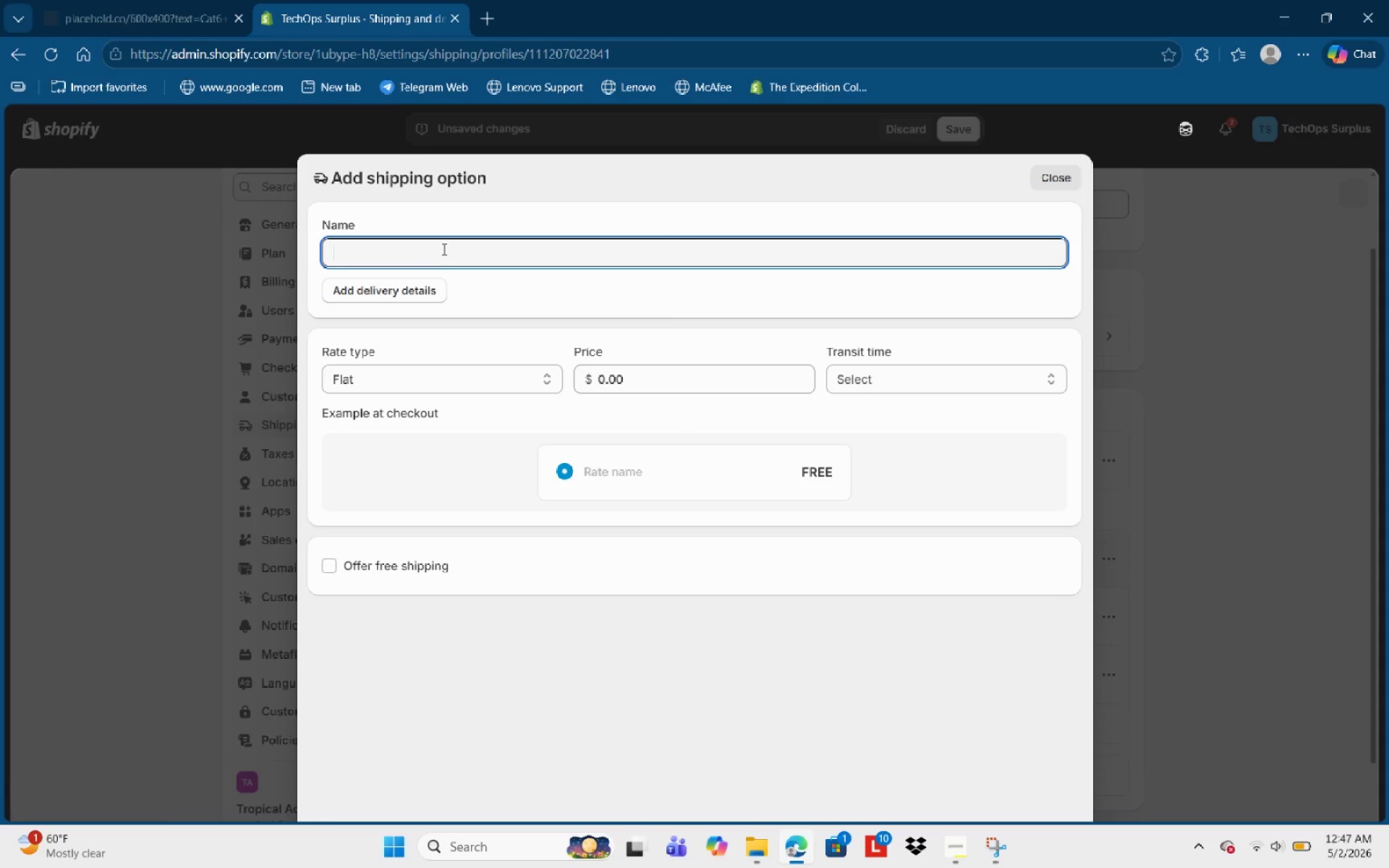 
key(Control+V)
 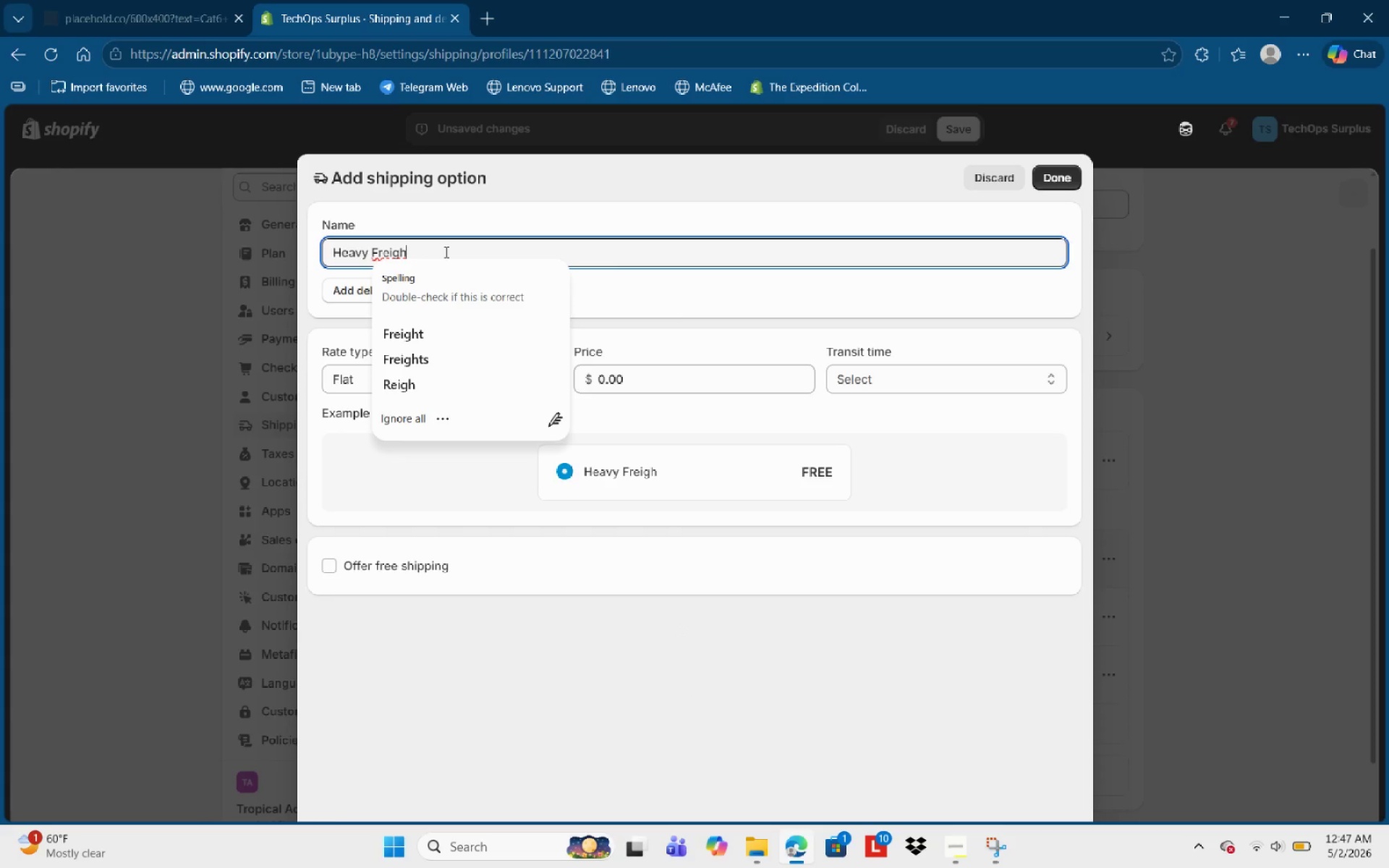 
key(Control+Y)
 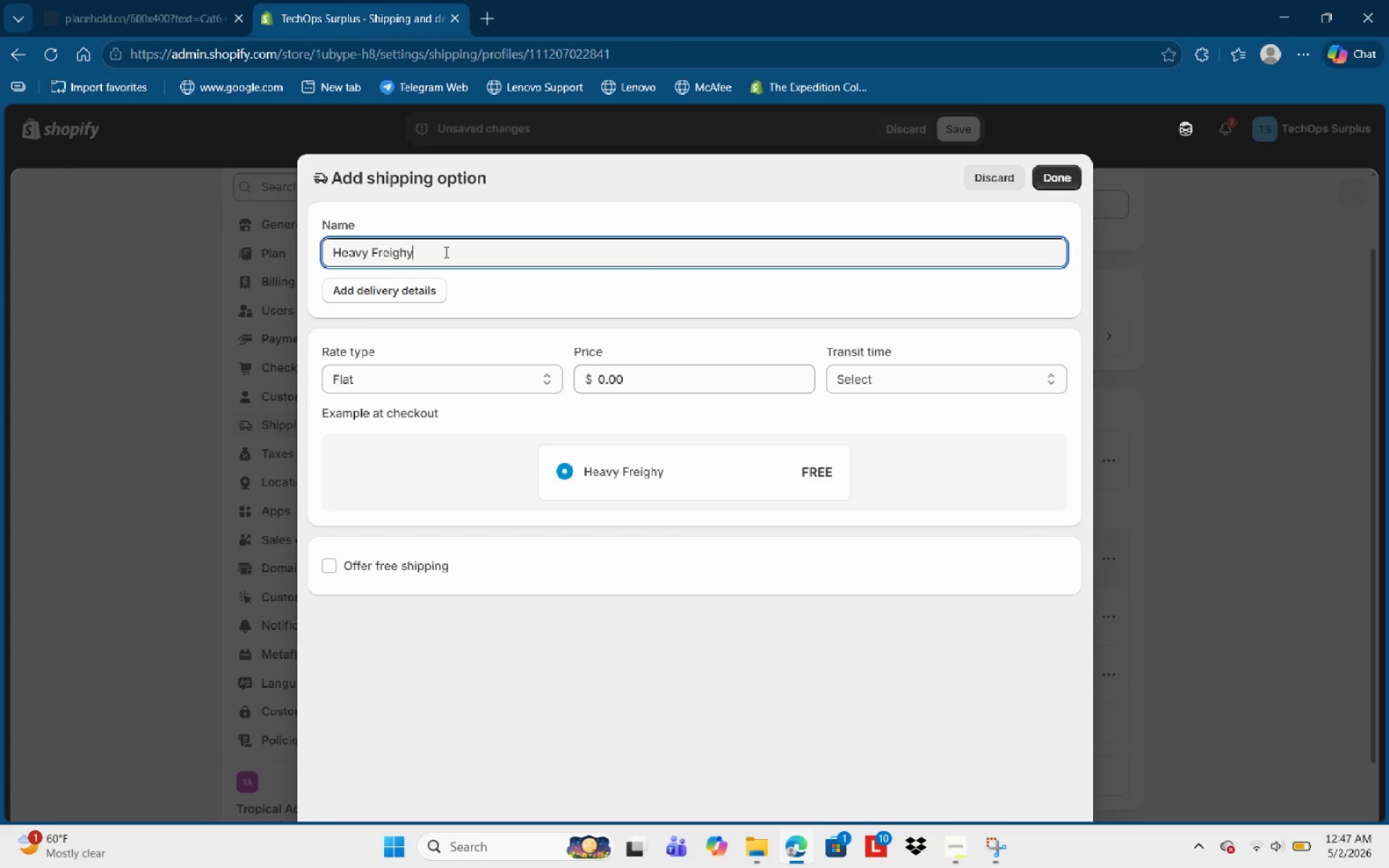 
key(Control+Backspace)
 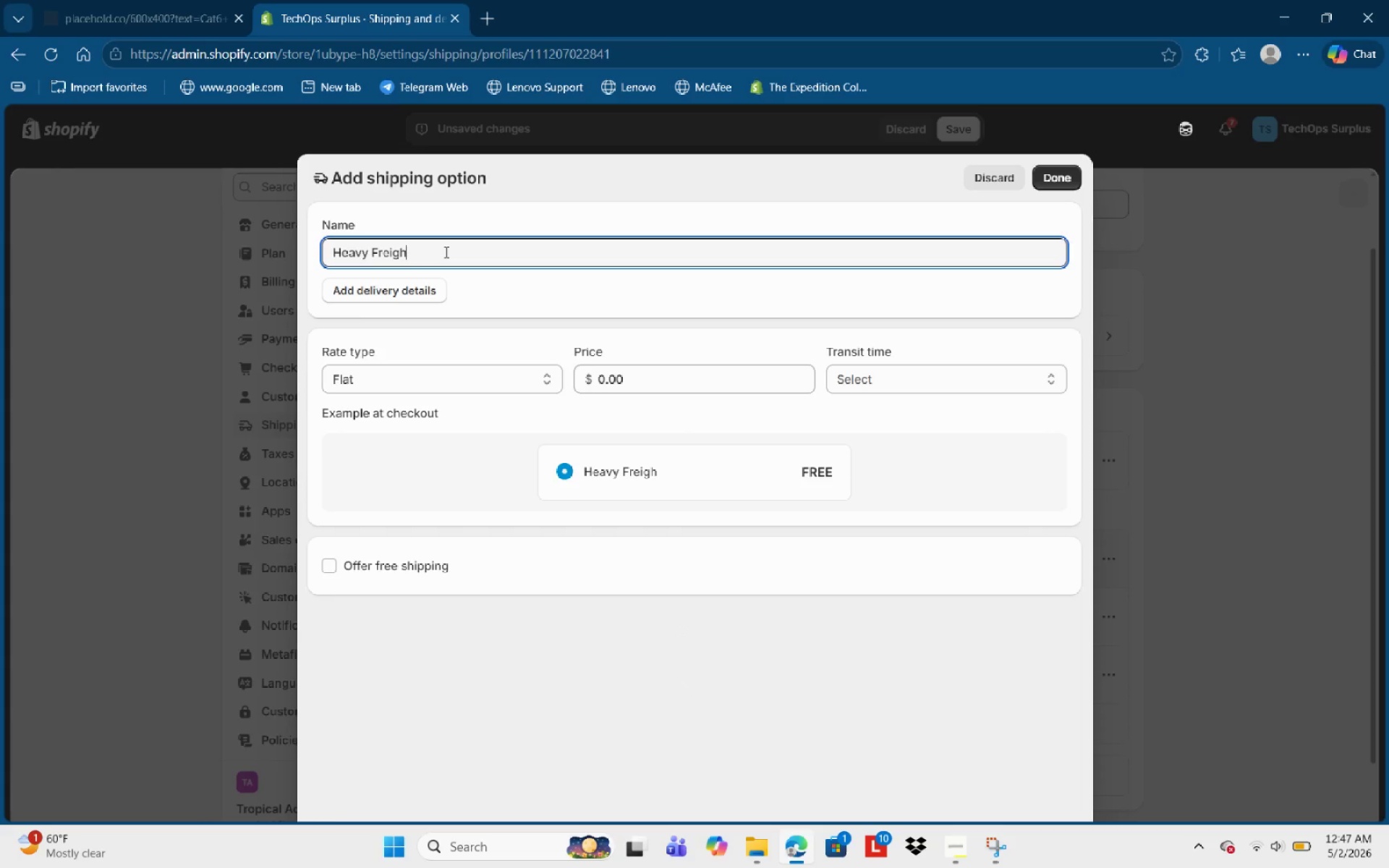 
key(Control+T)
 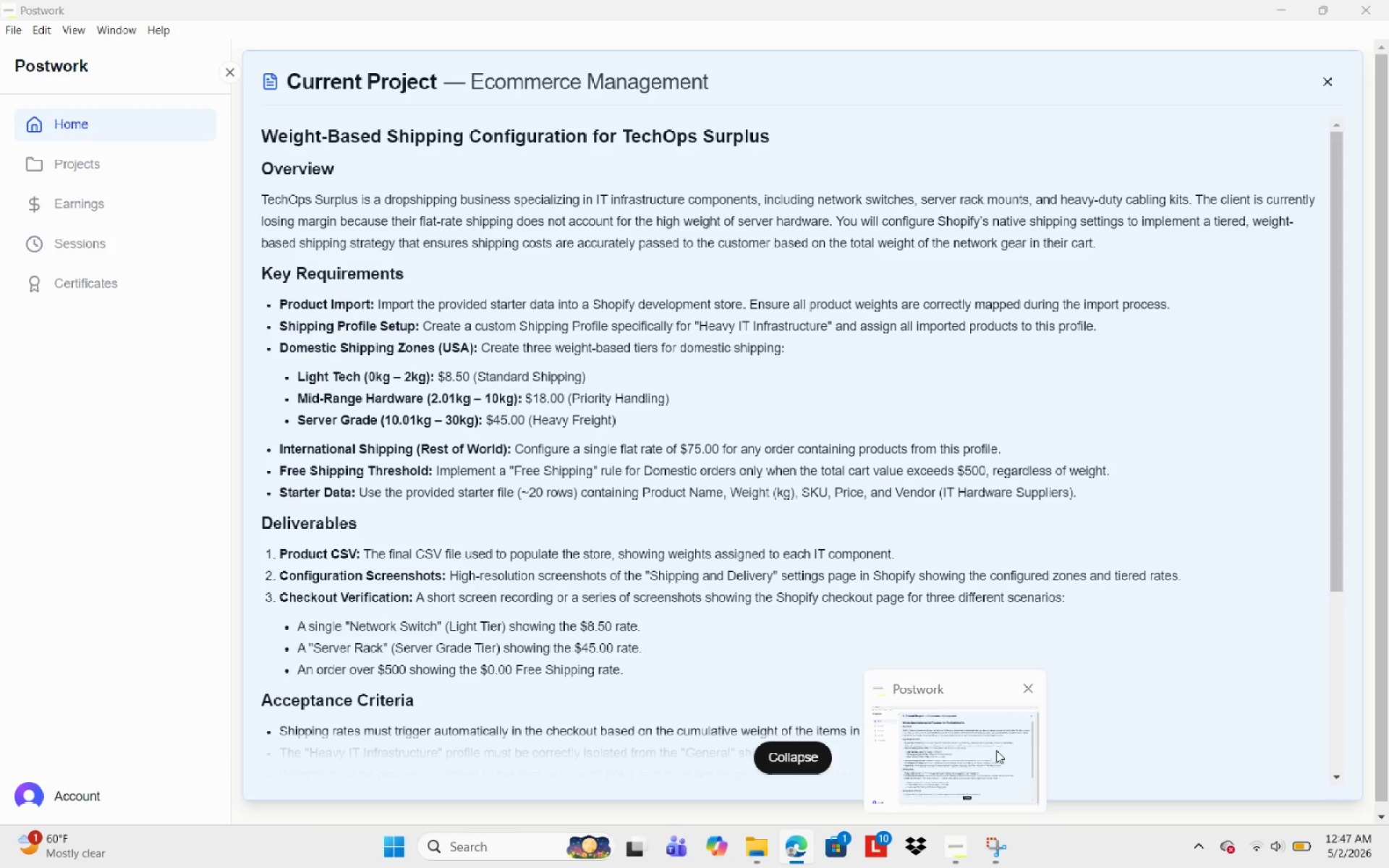 
wait(25.25)
 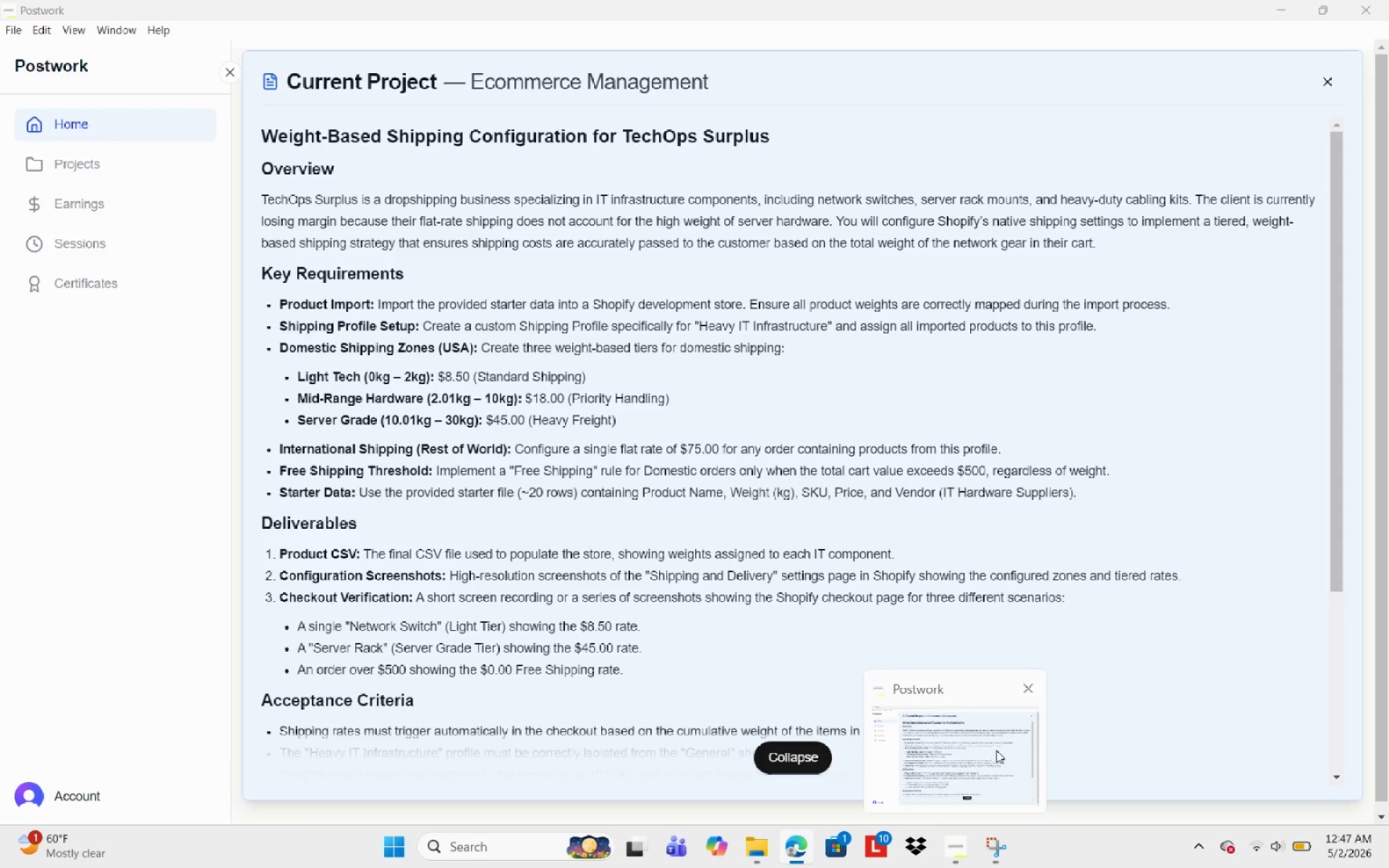 
left_click([990, 733])
 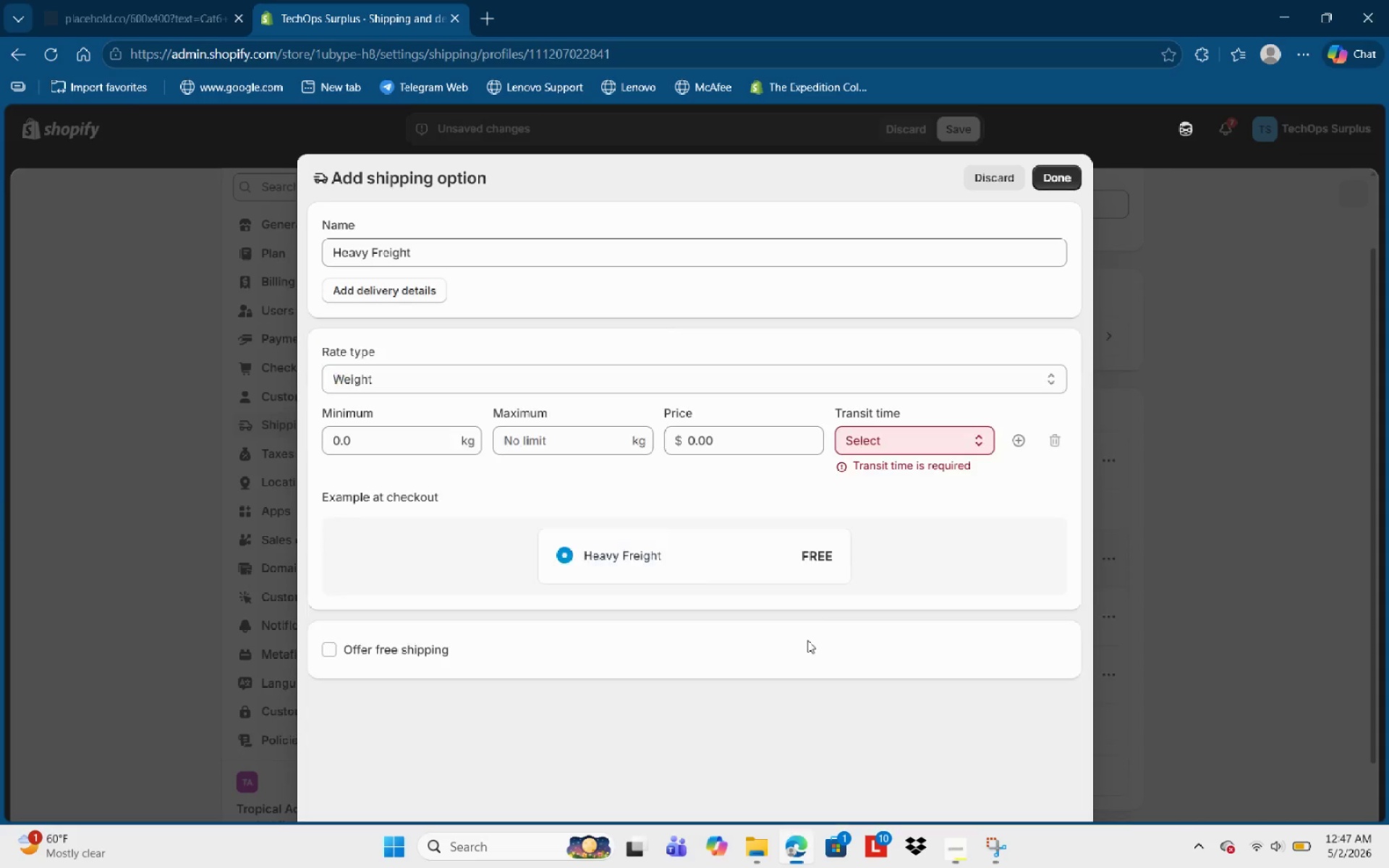 
left_click([593, 443])
 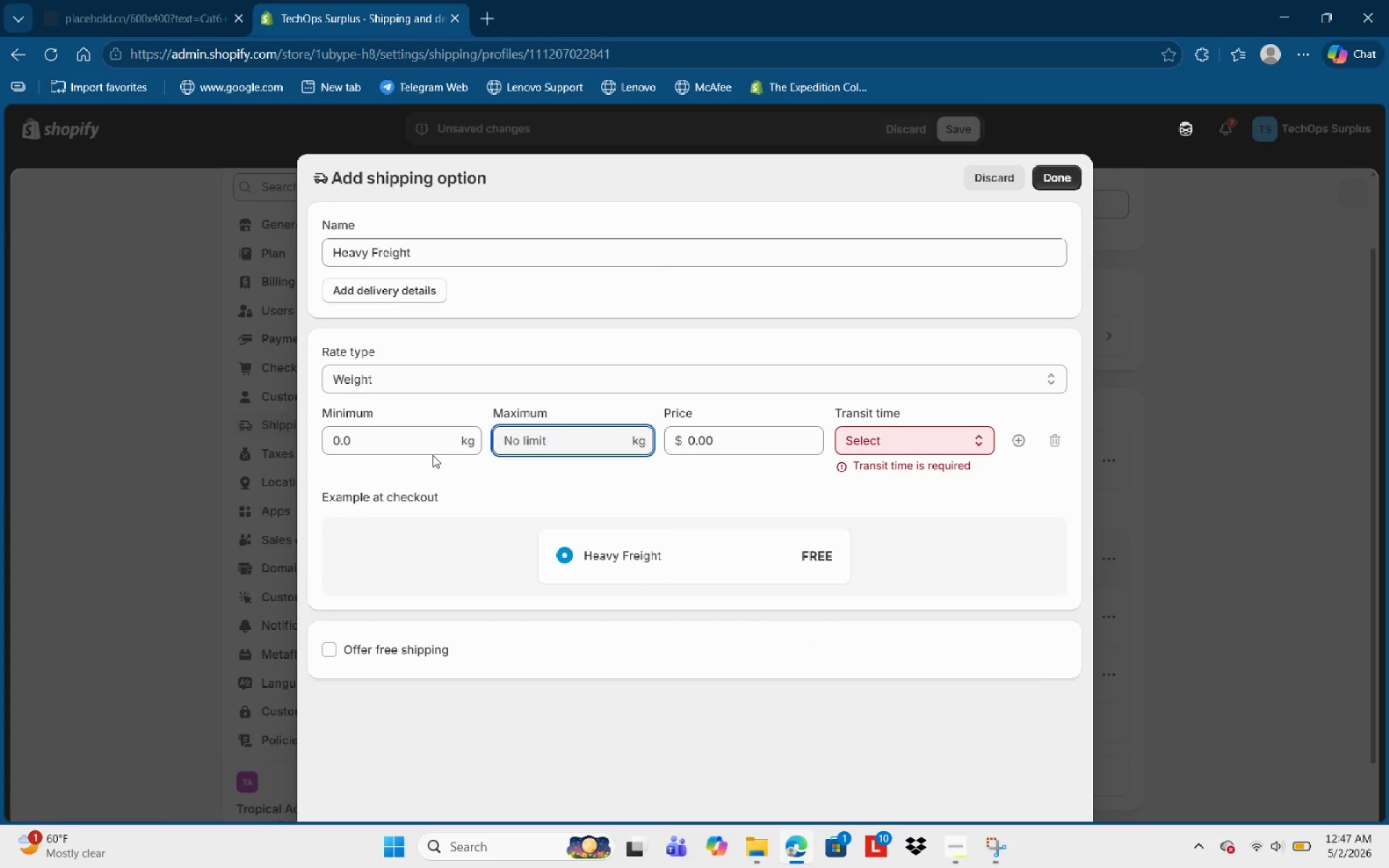 
left_click([409, 435])
 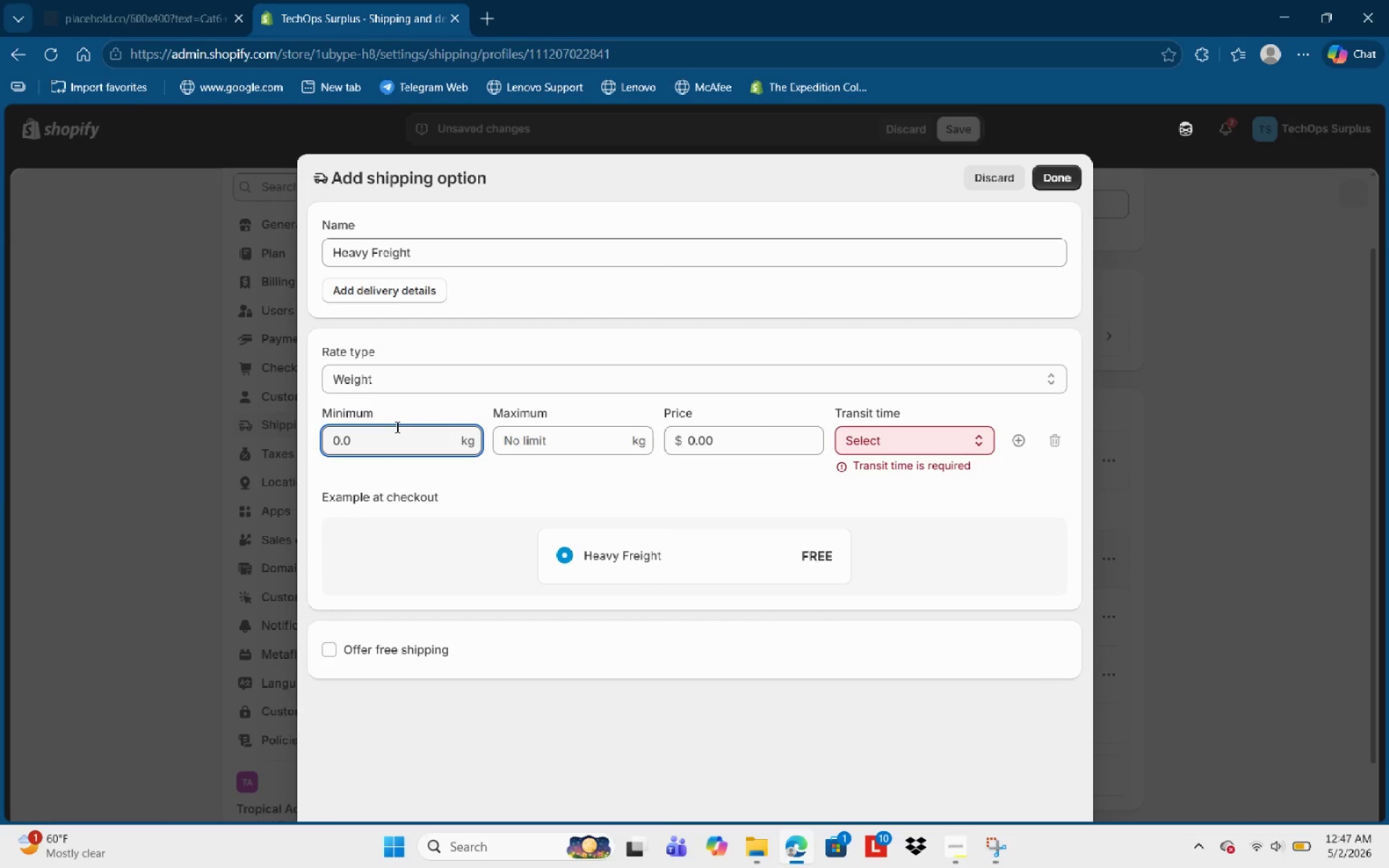 
key(Backspace)
 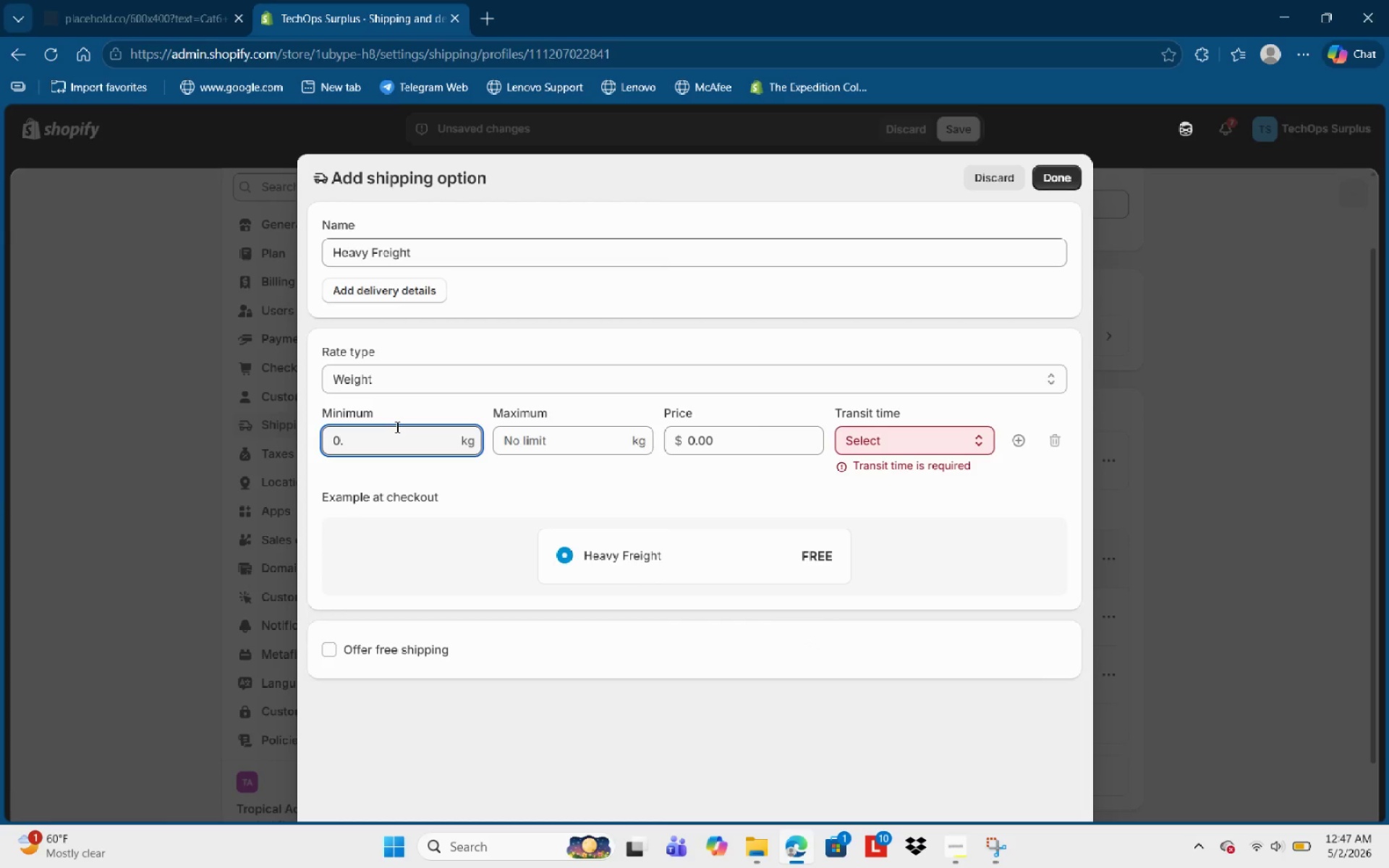 
key(Backspace)
 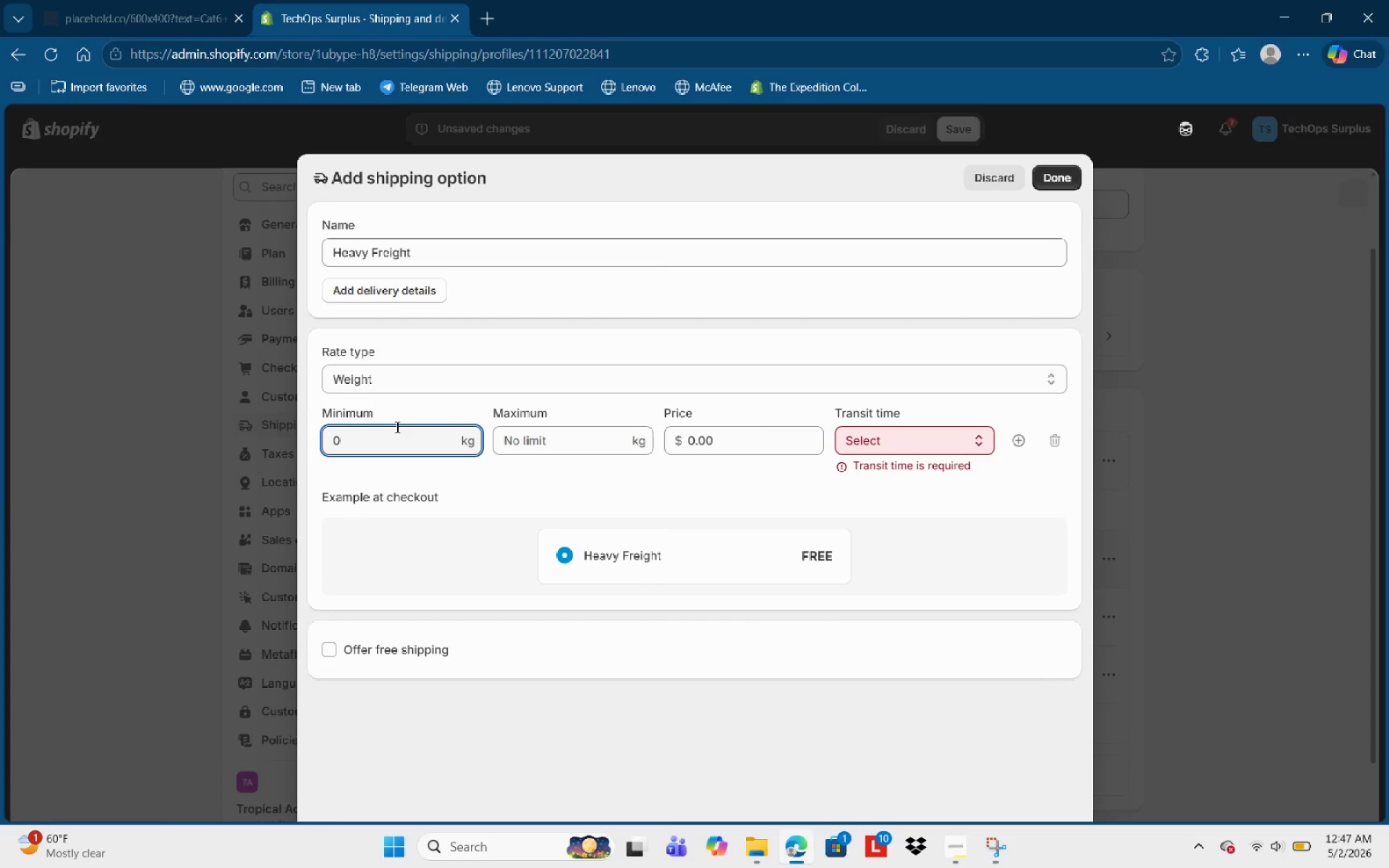 
key(Backspace)
 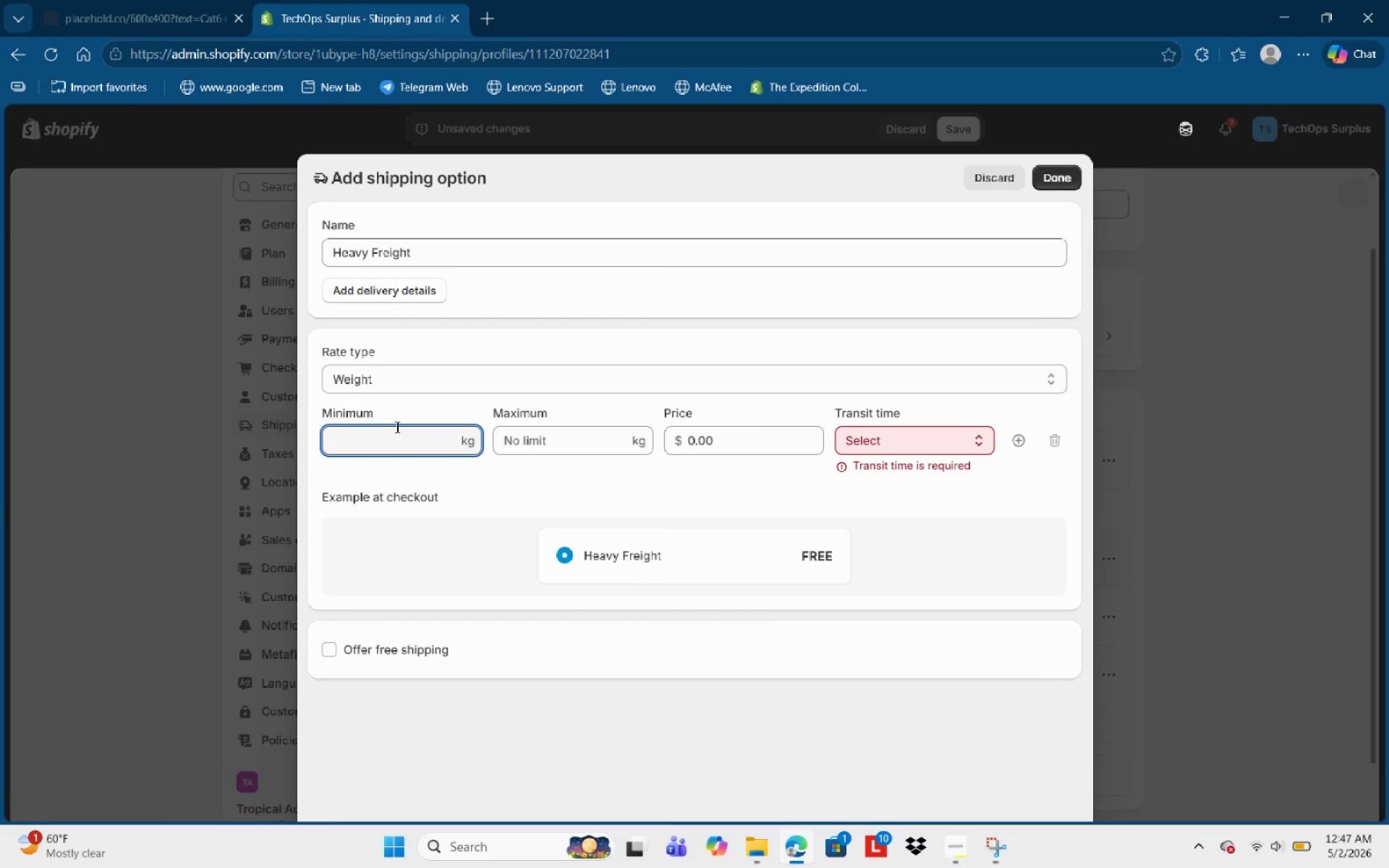 
key(Backspace)
 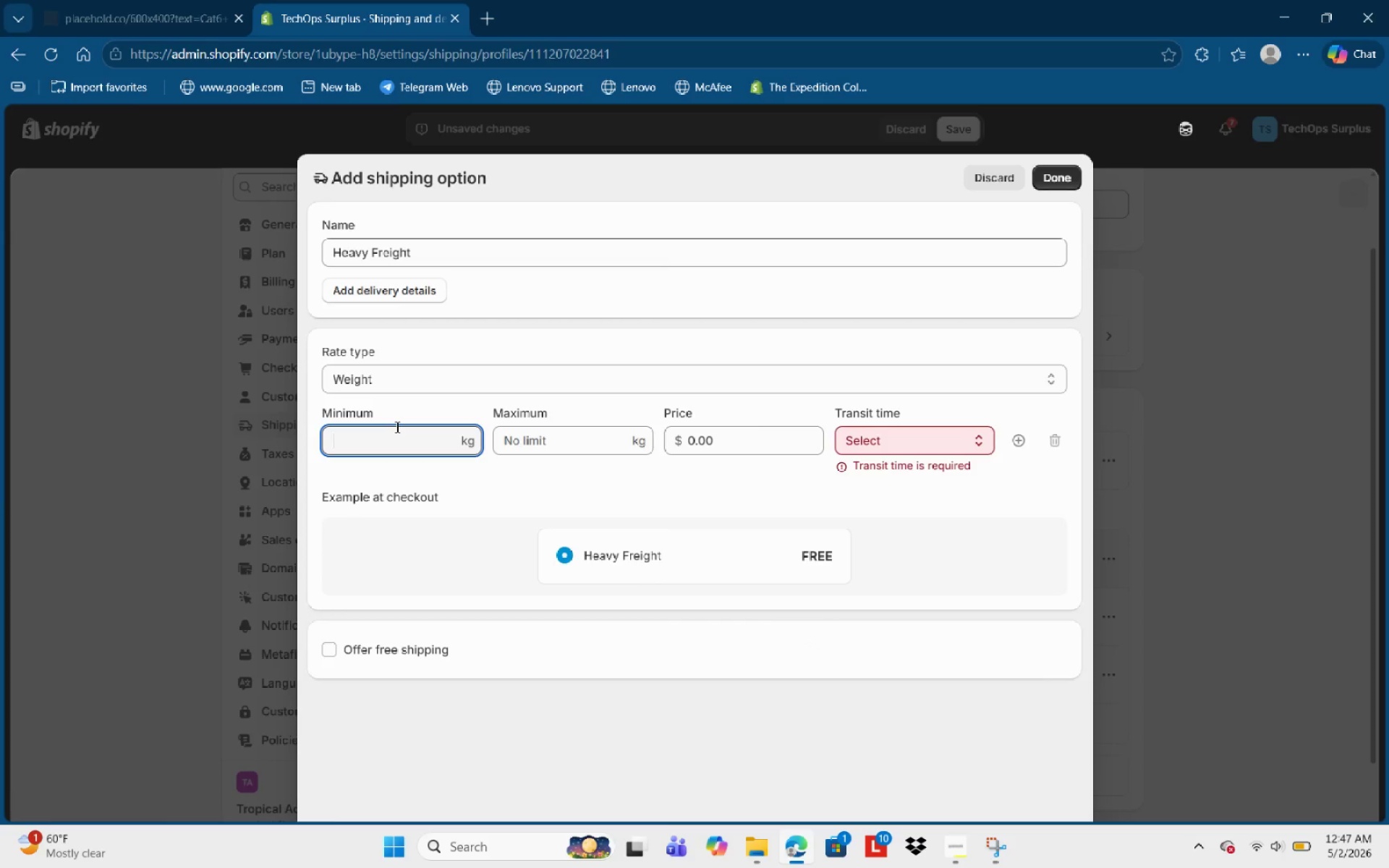 
key(Numpad1)
 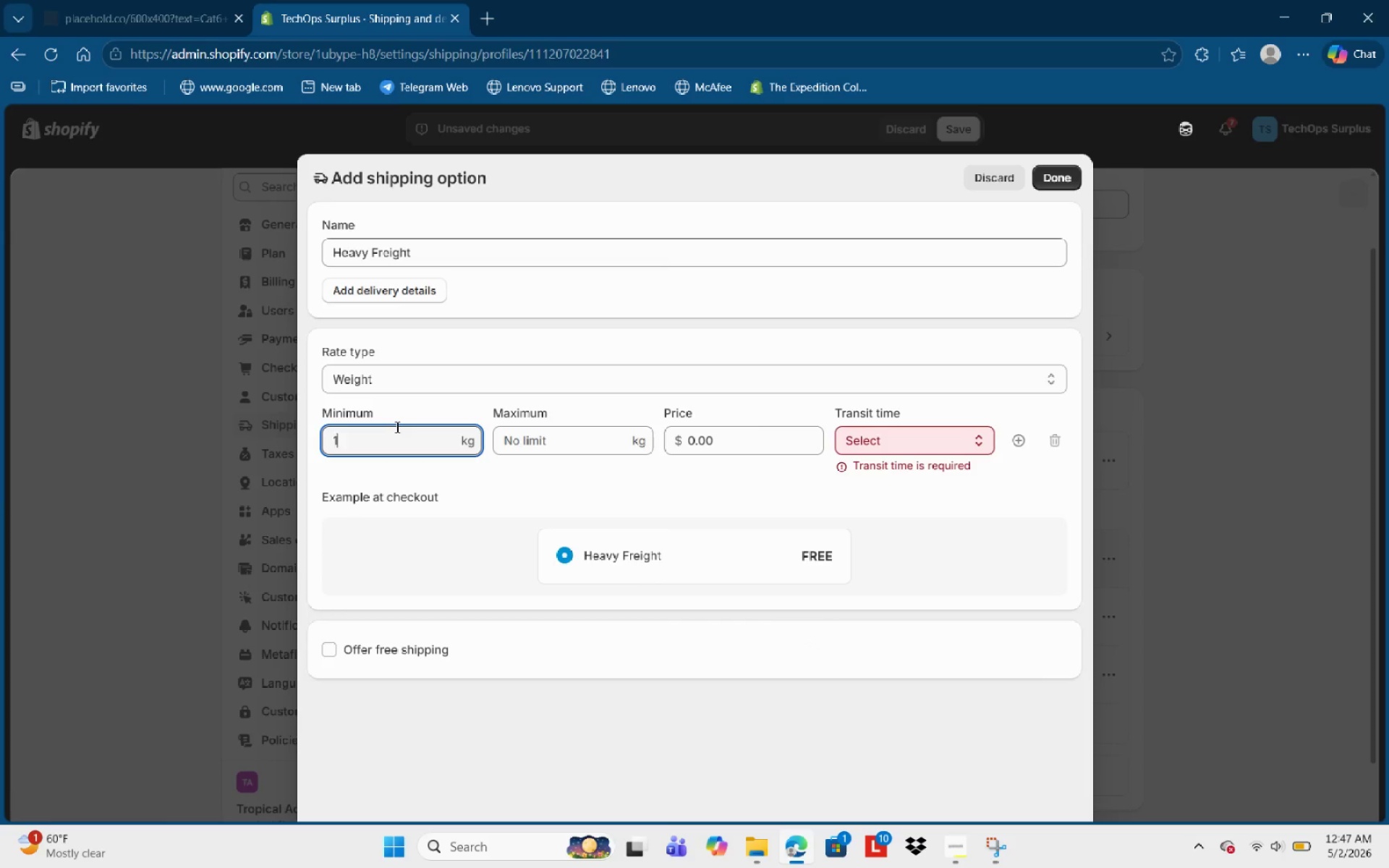 
key(Numpad0)
 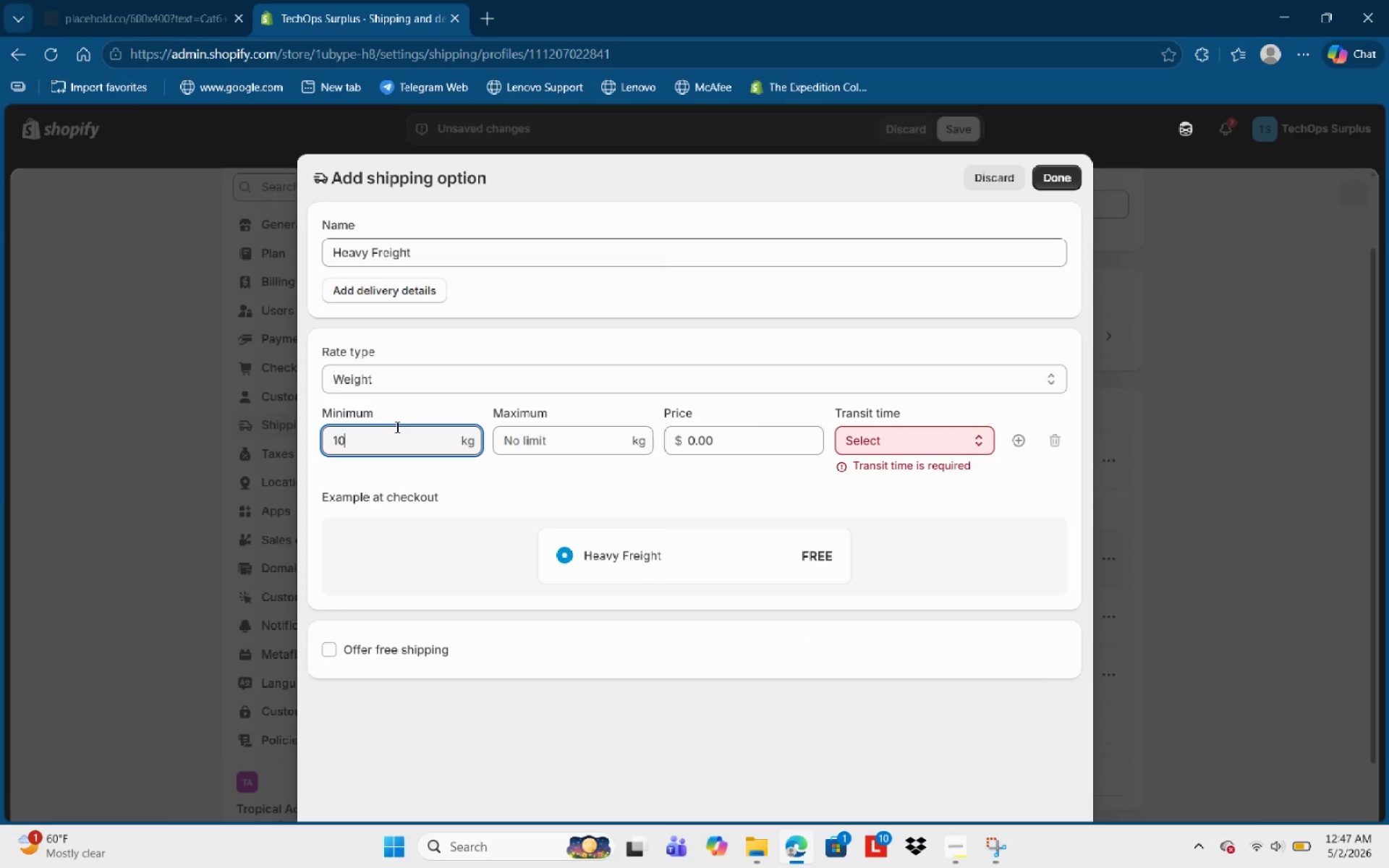 
key(NumpadDecimal)
 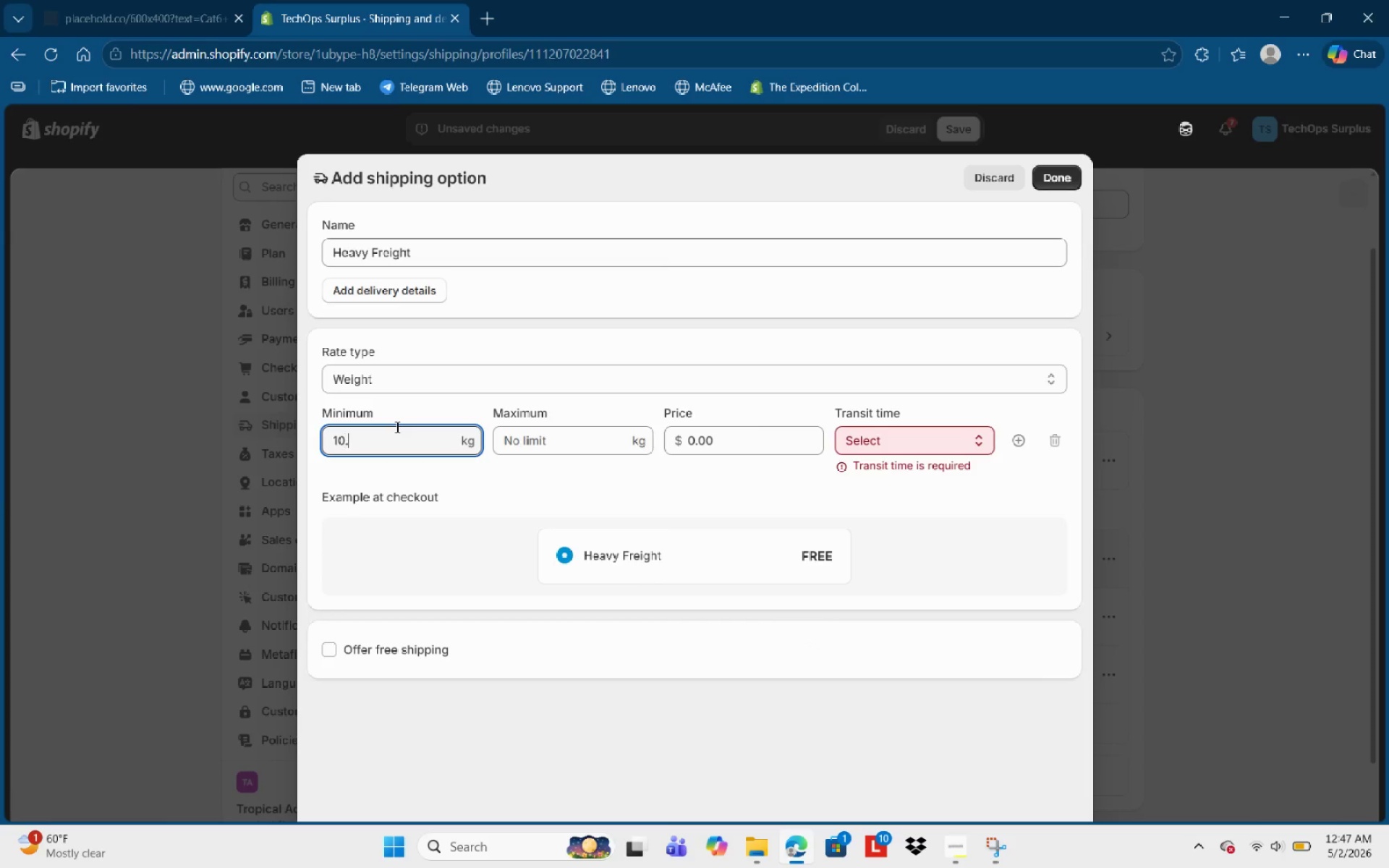 
key(Numpad0)
 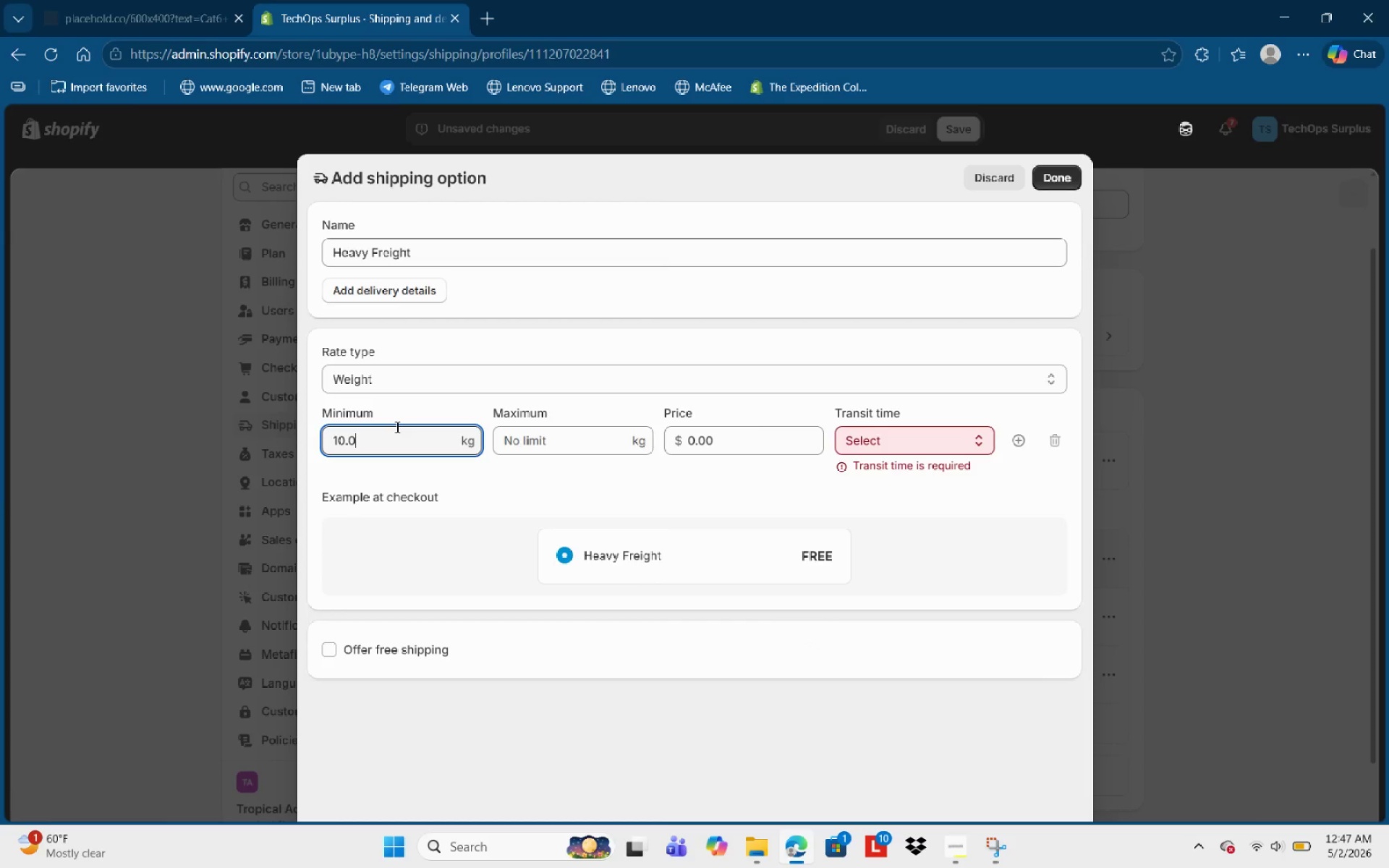 
key(Numpad1)
 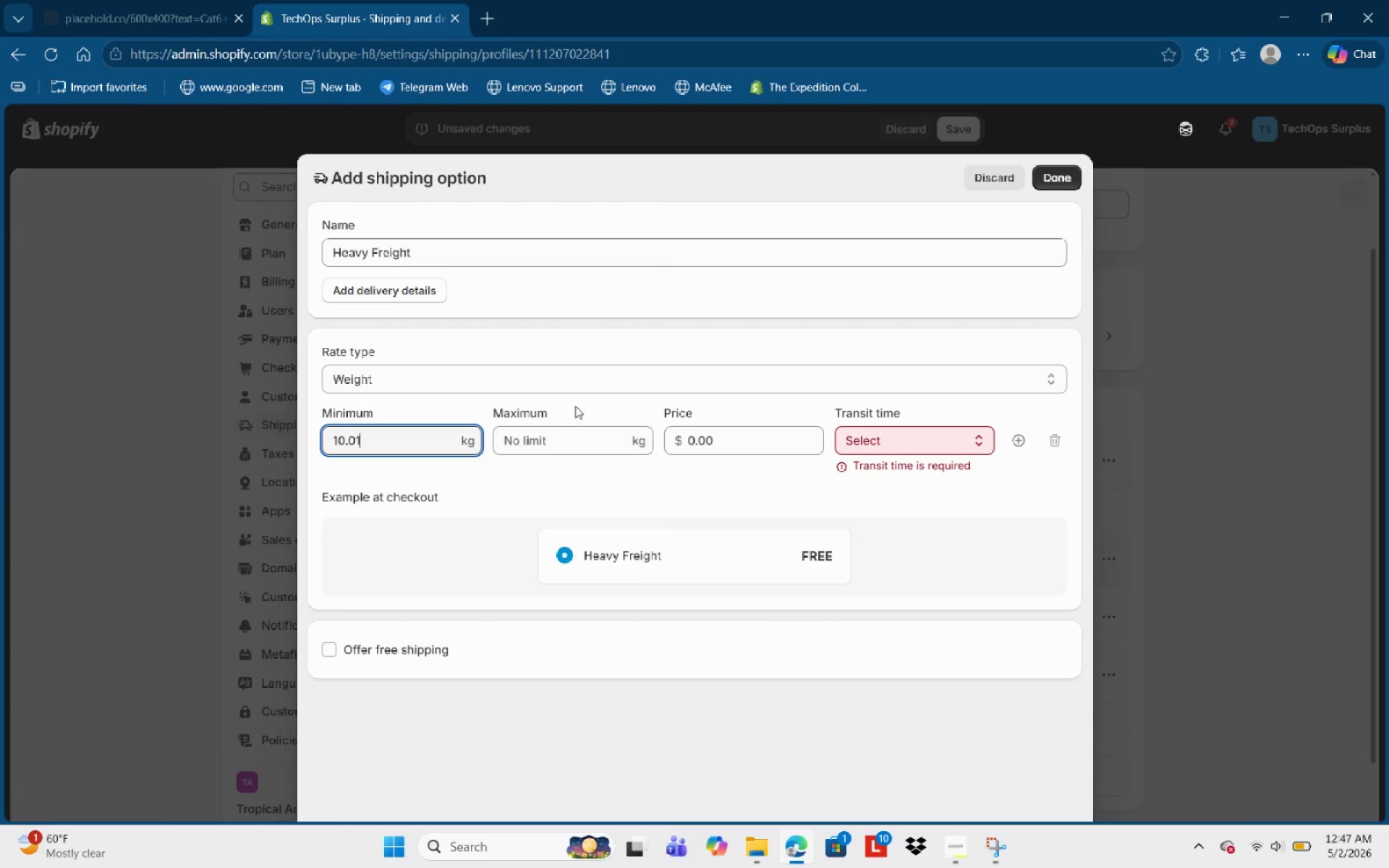 
left_click([574, 438])
 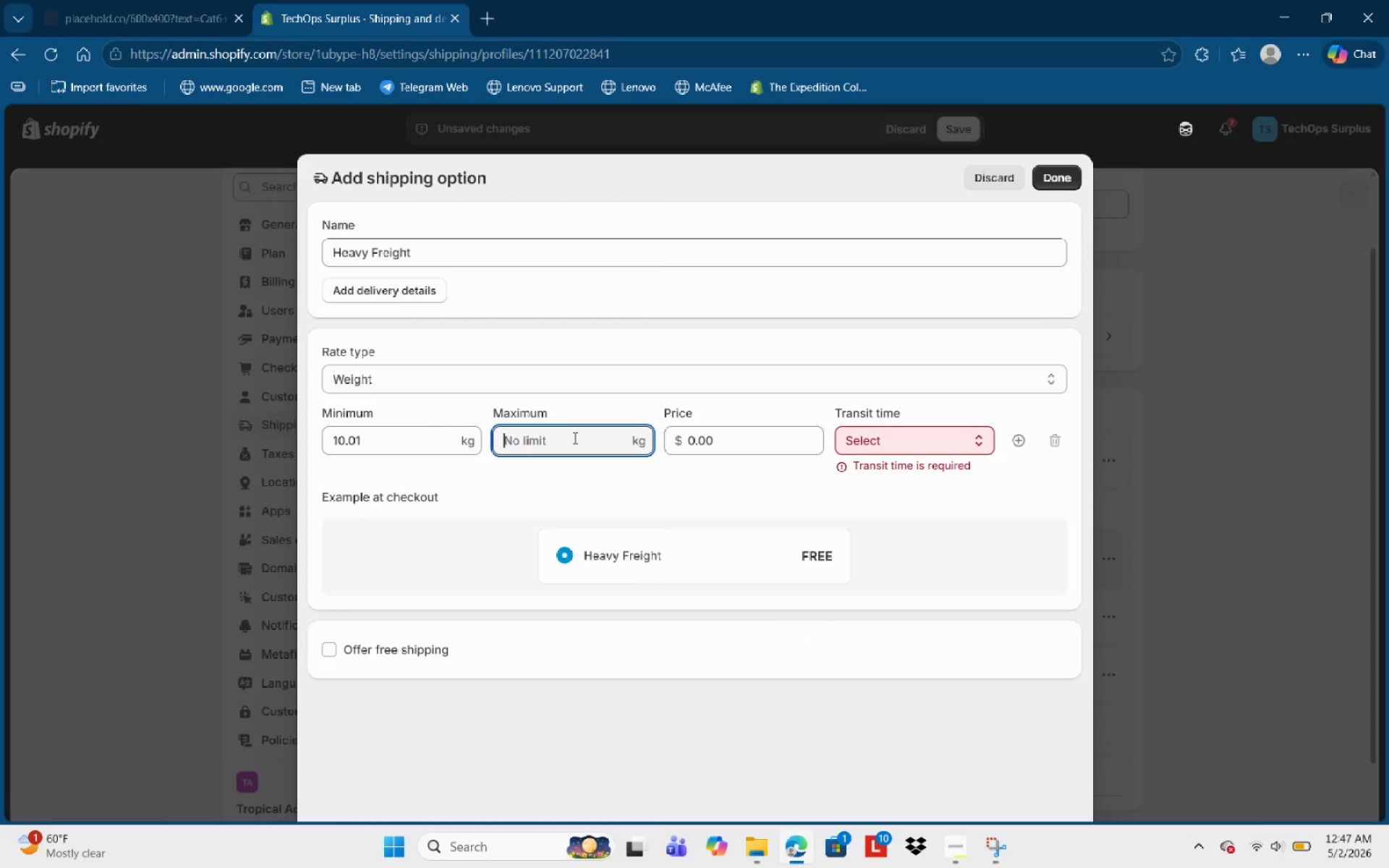 
key(Numpad3)
 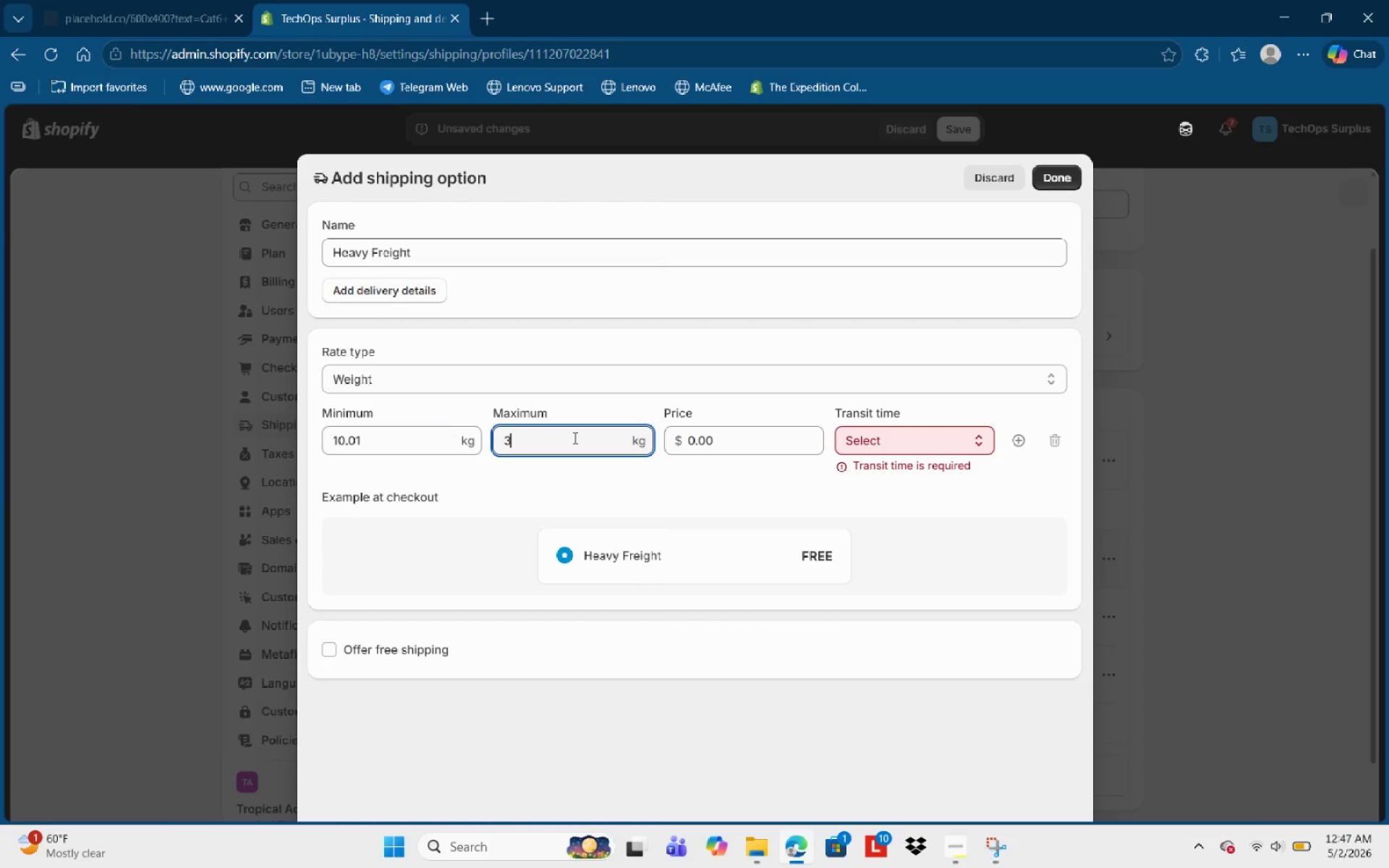 
key(Numpad0)
 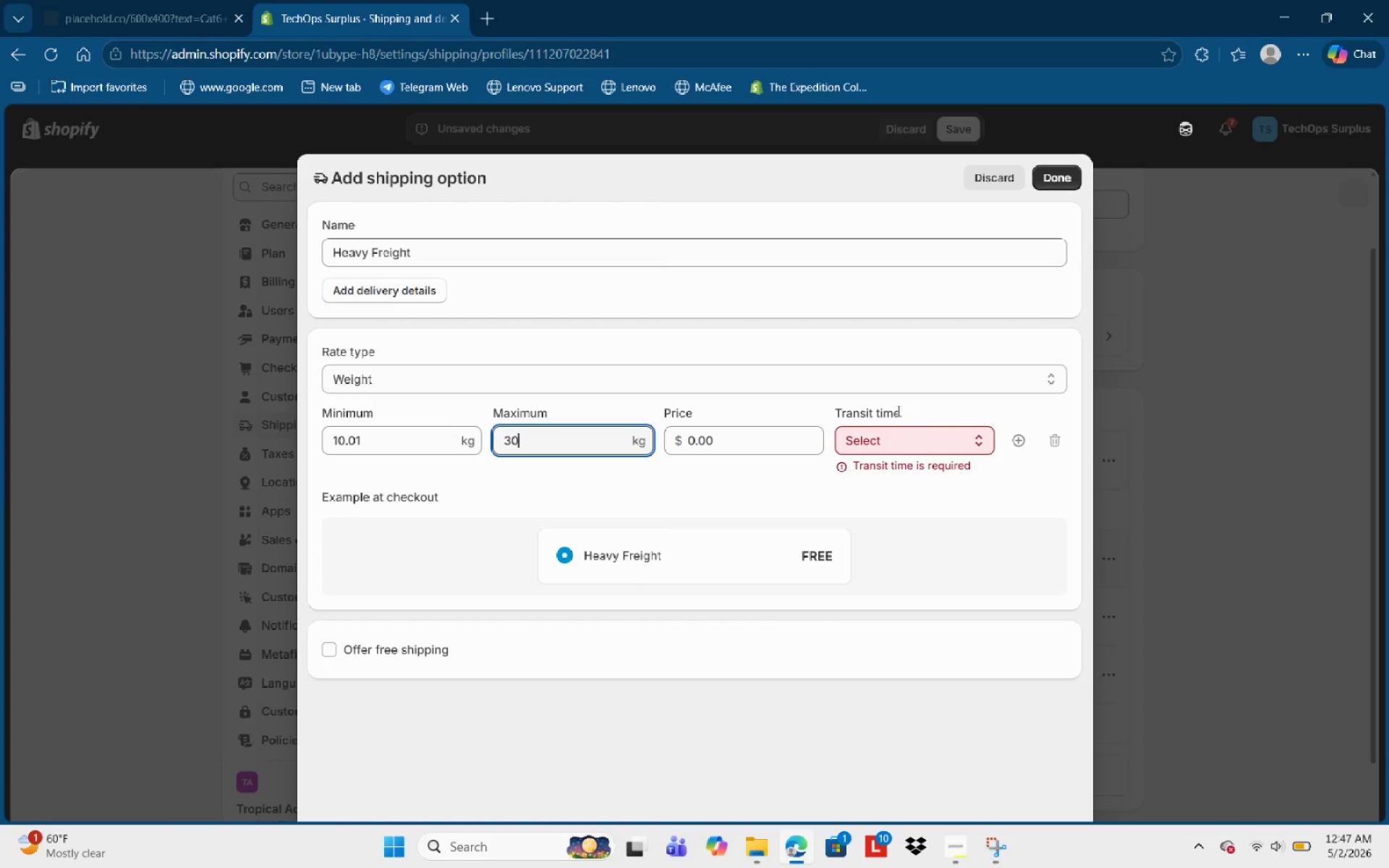 
left_click([893, 432])
 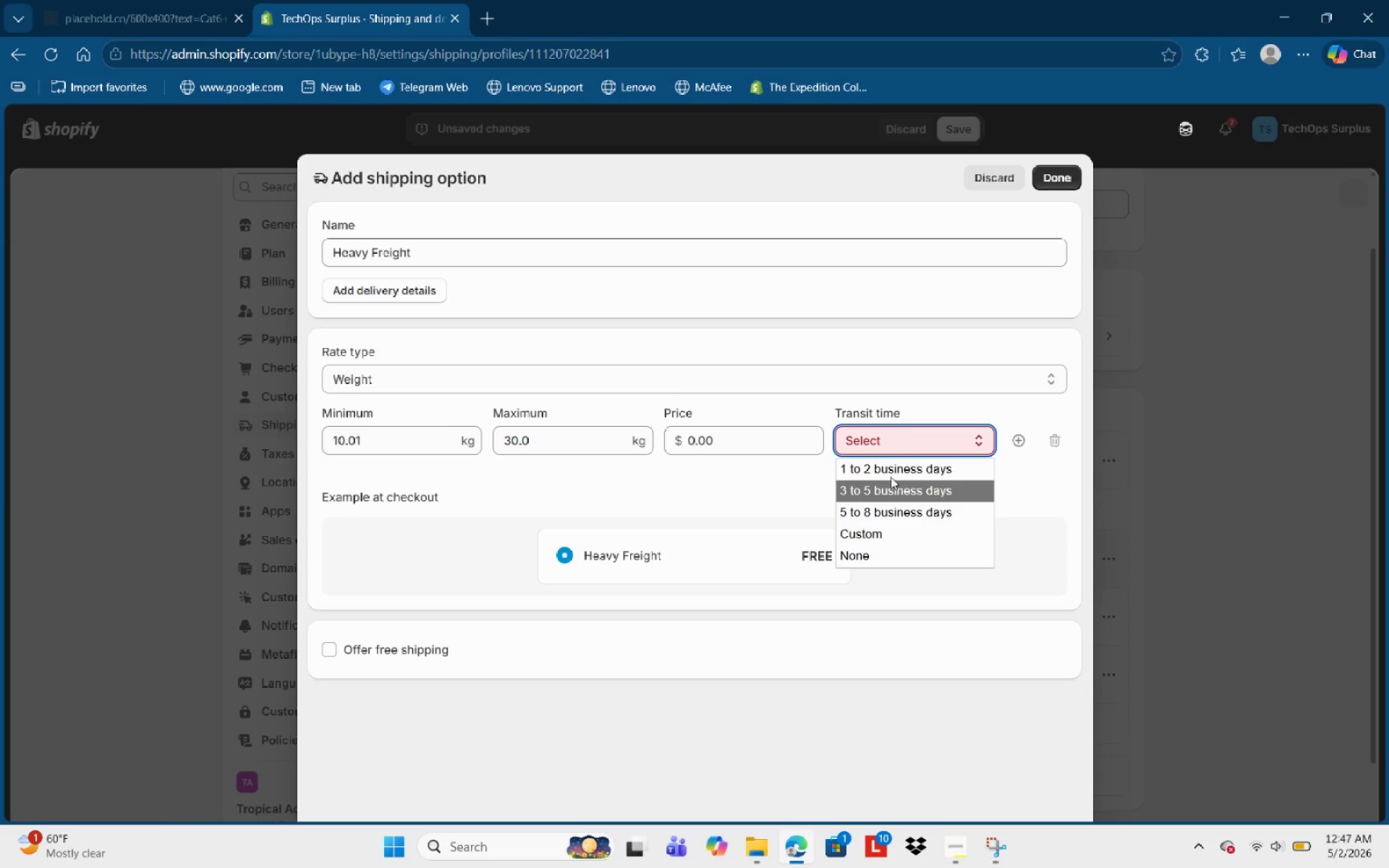 
left_click([892, 467])
 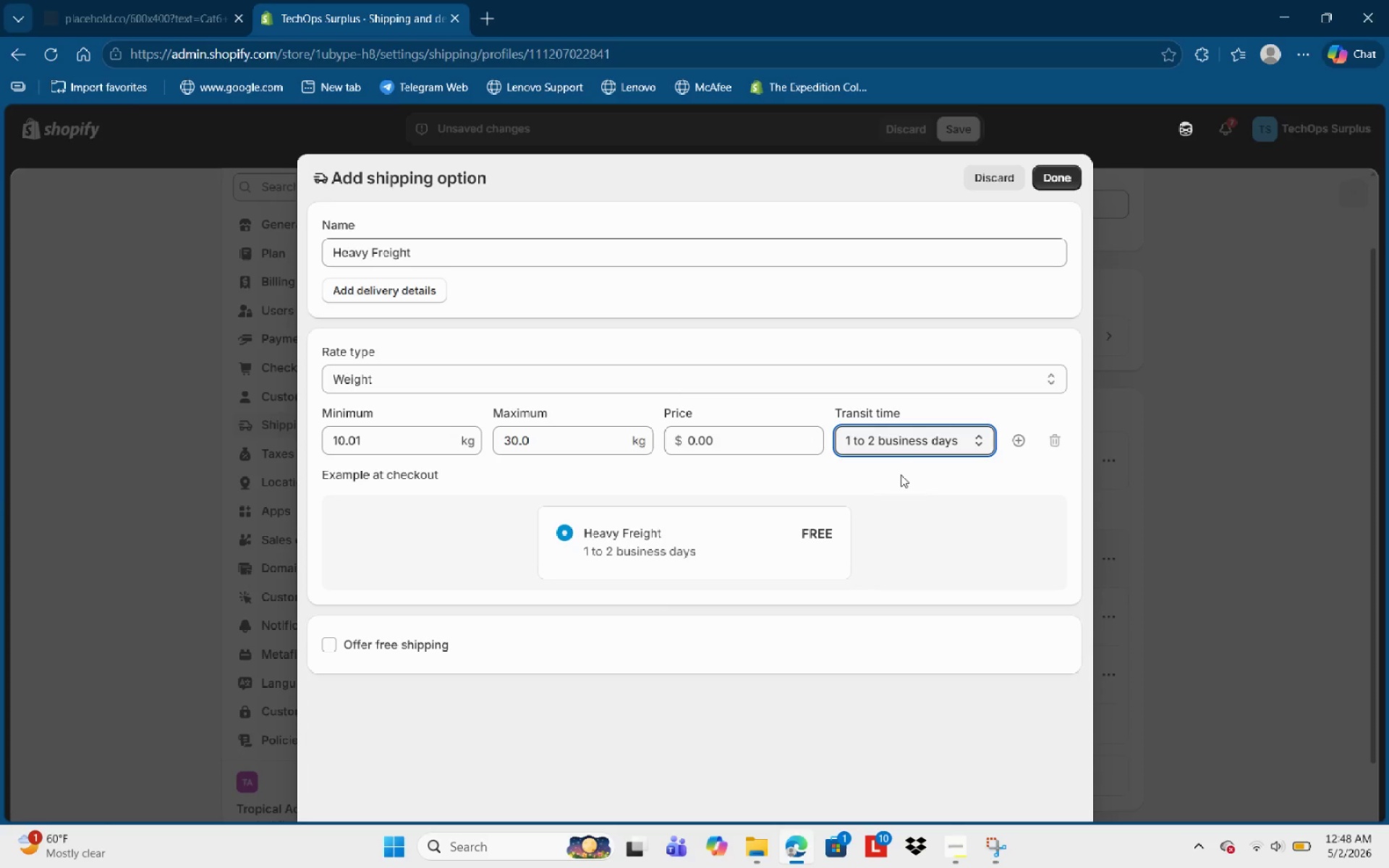 
wait(71.31)
 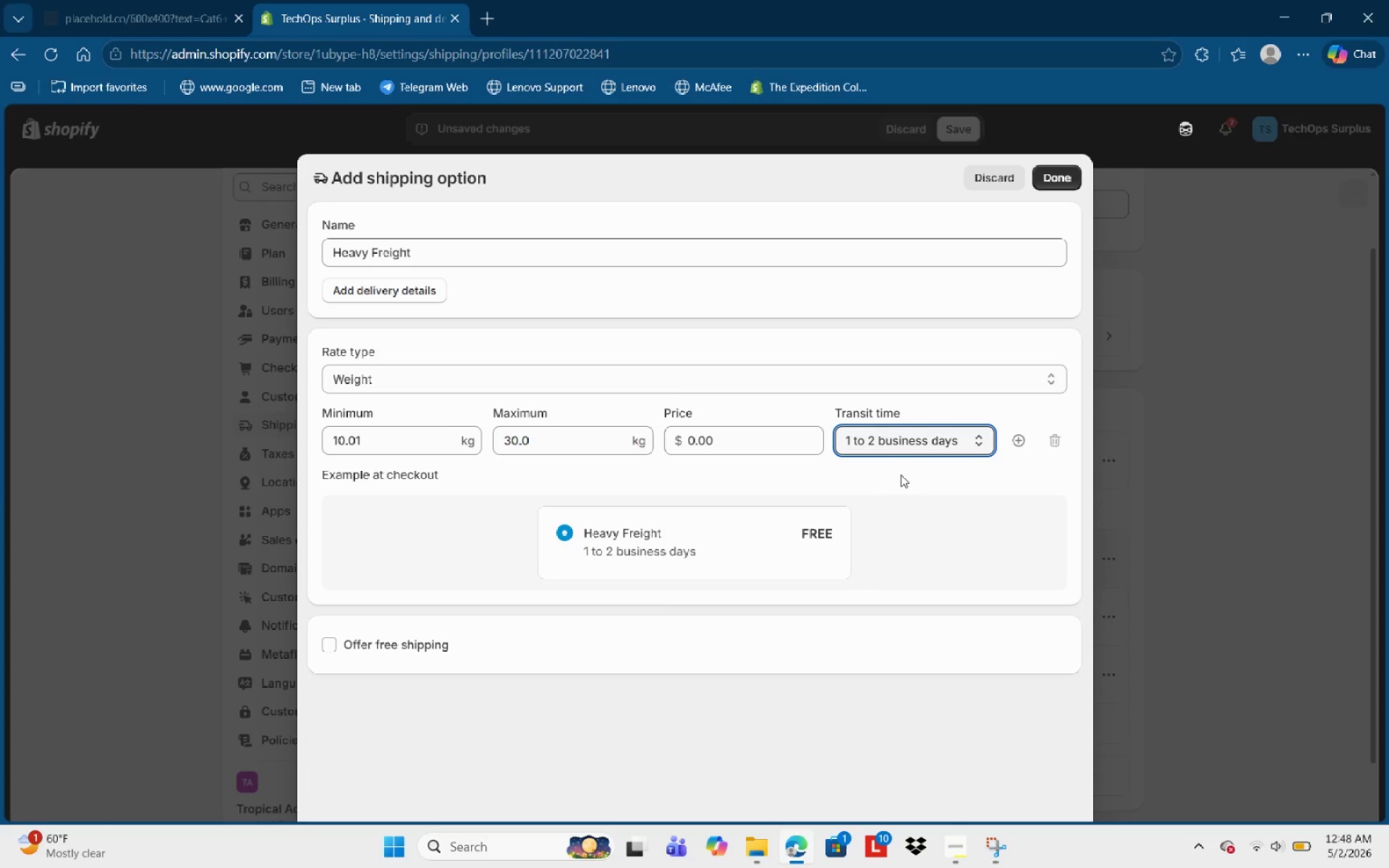 
left_click([966, 854])